 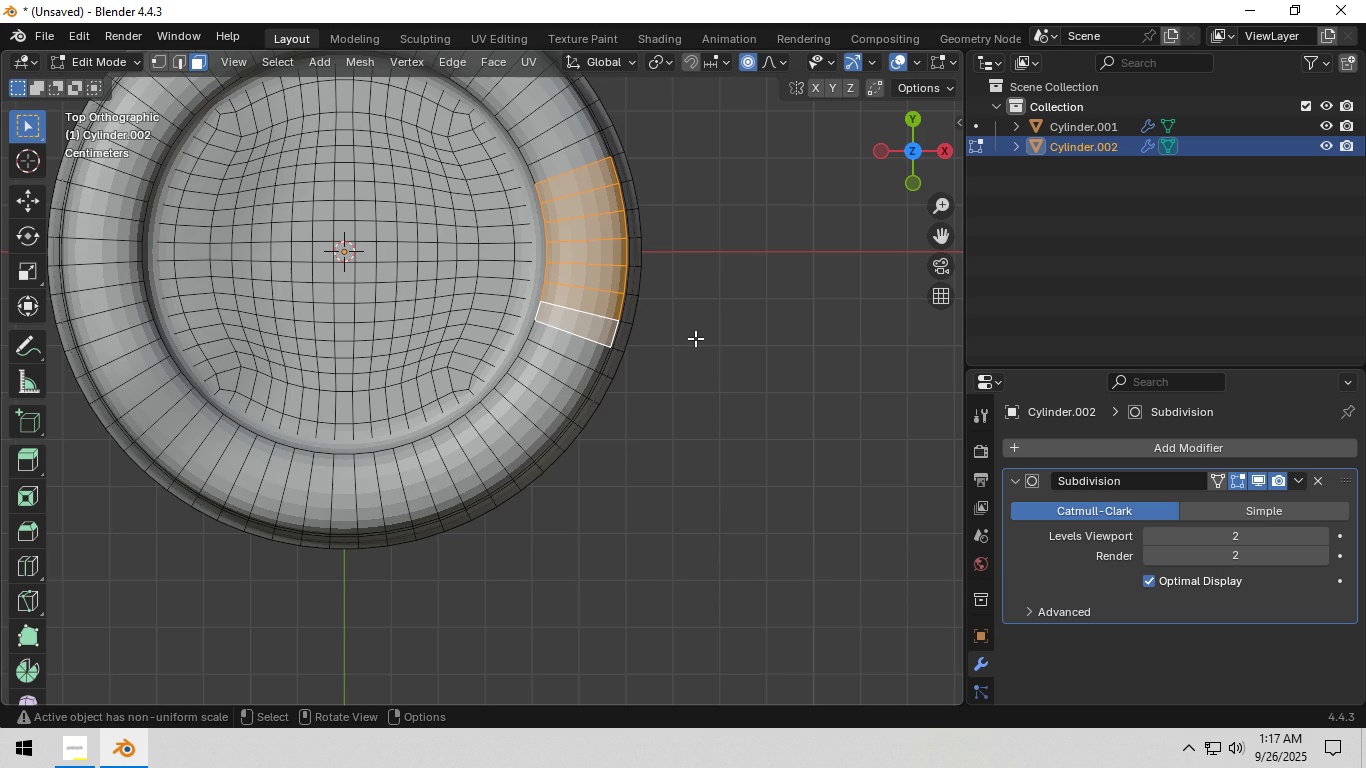 
type(gz)
 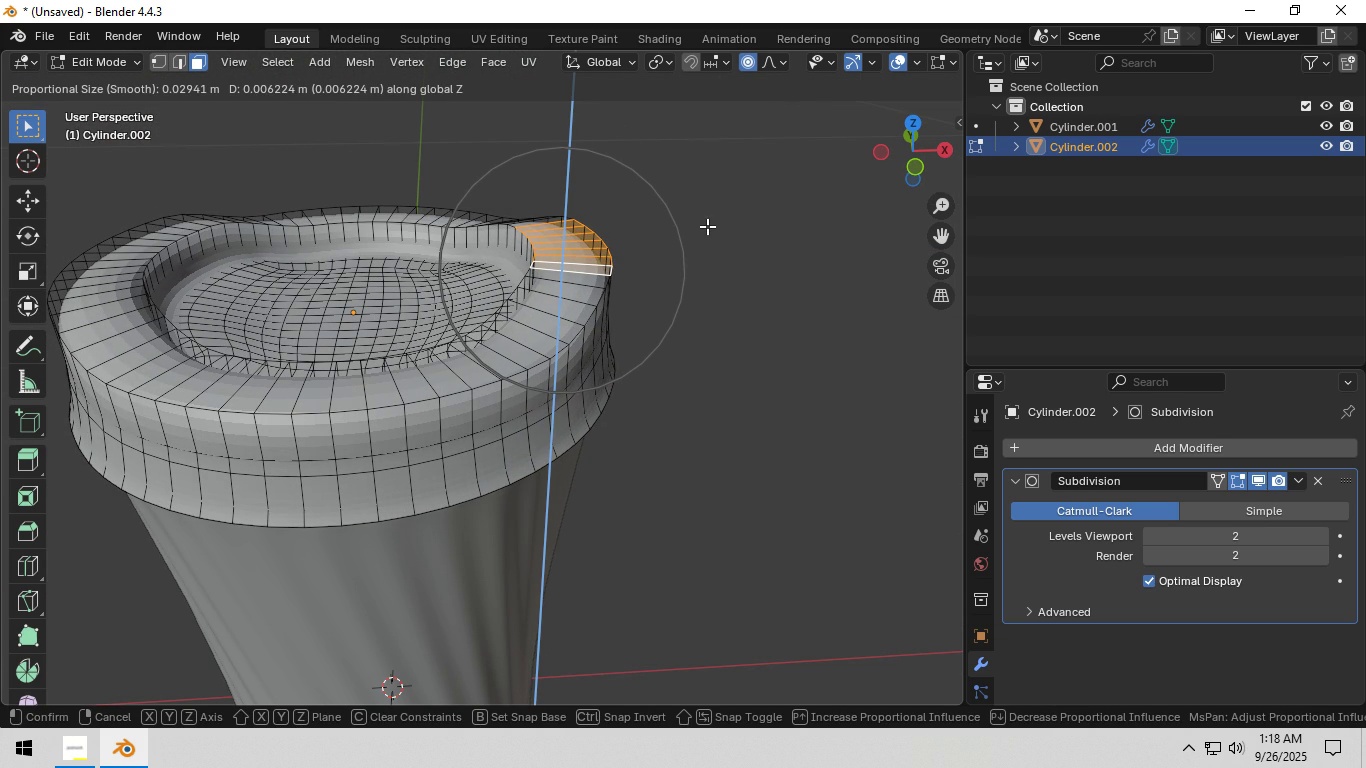 
left_click([707, 226])
 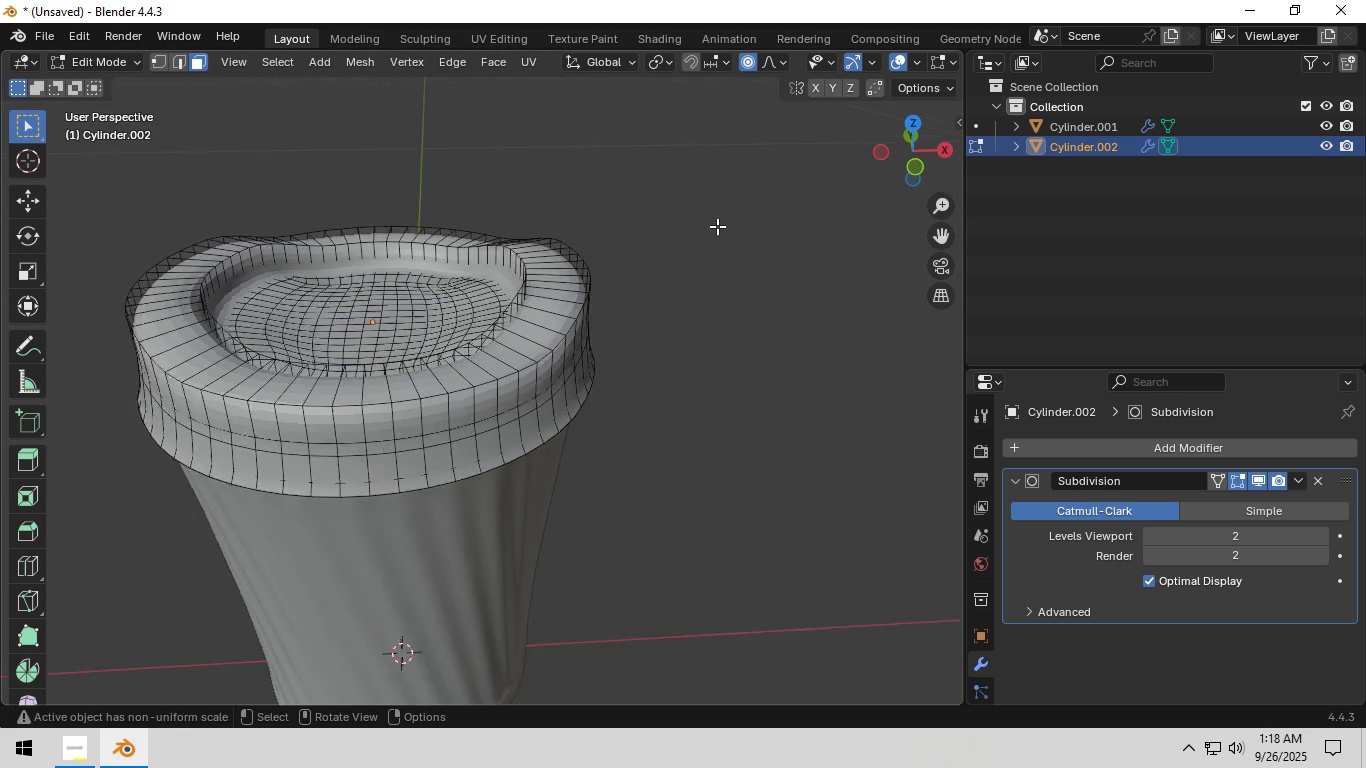 
scroll: coordinate [717, 226], scroll_direction: down, amount: 2.0
 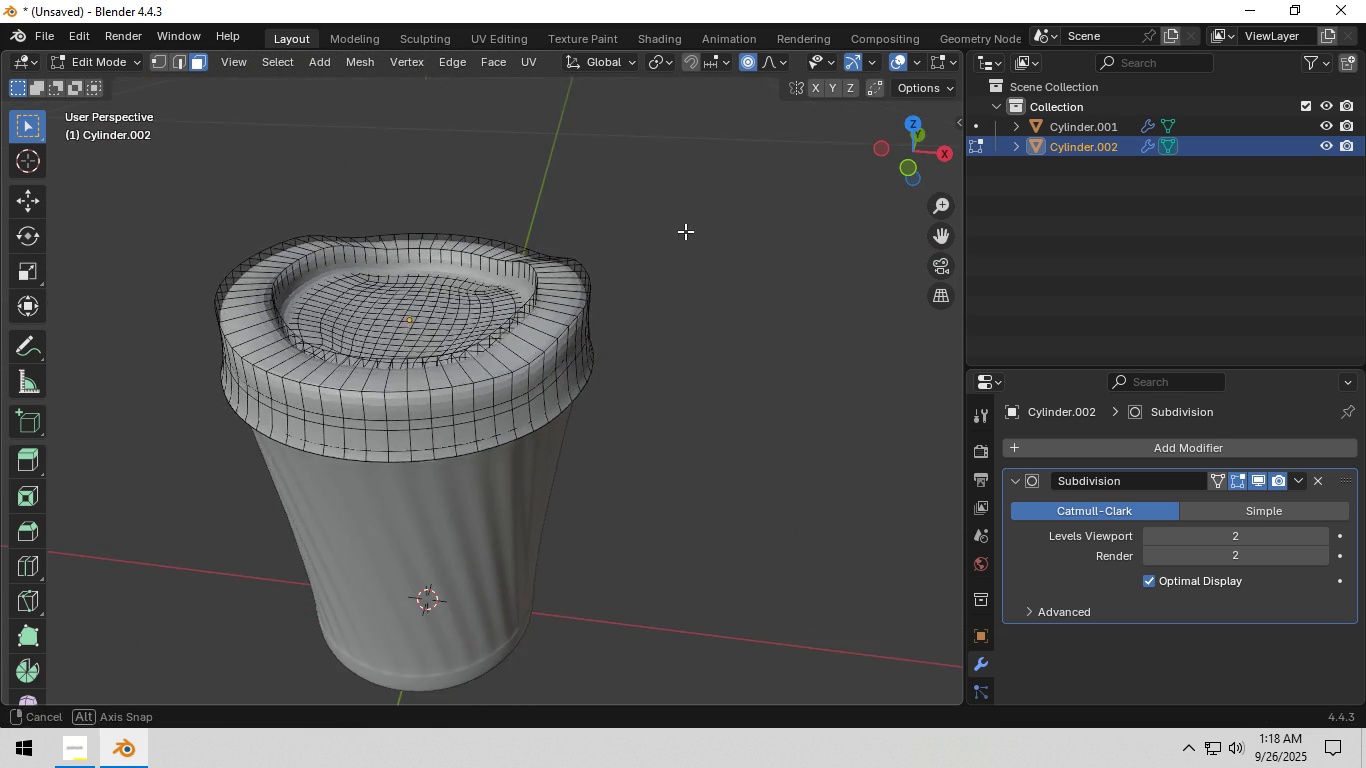 
key(Tab)
 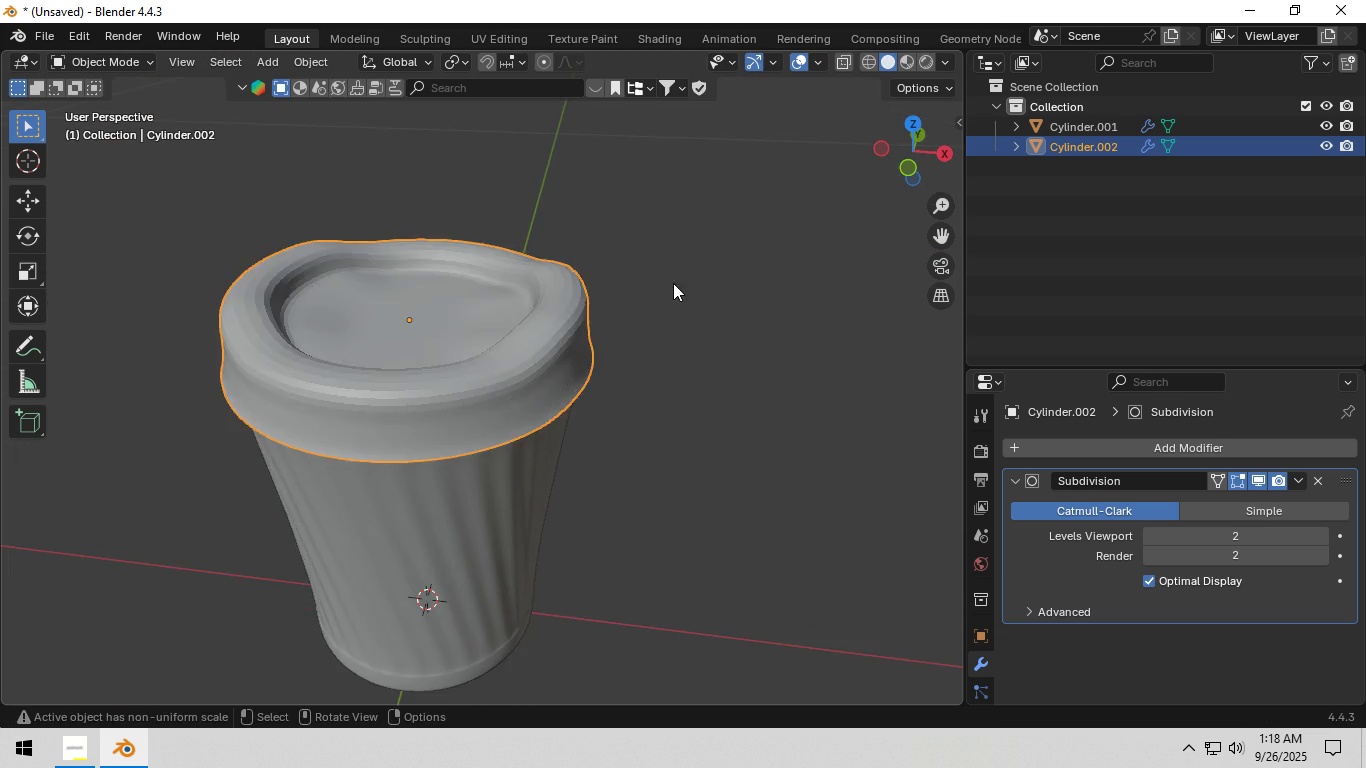 
scroll: coordinate [668, 296], scroll_direction: down, amount: 4.0
 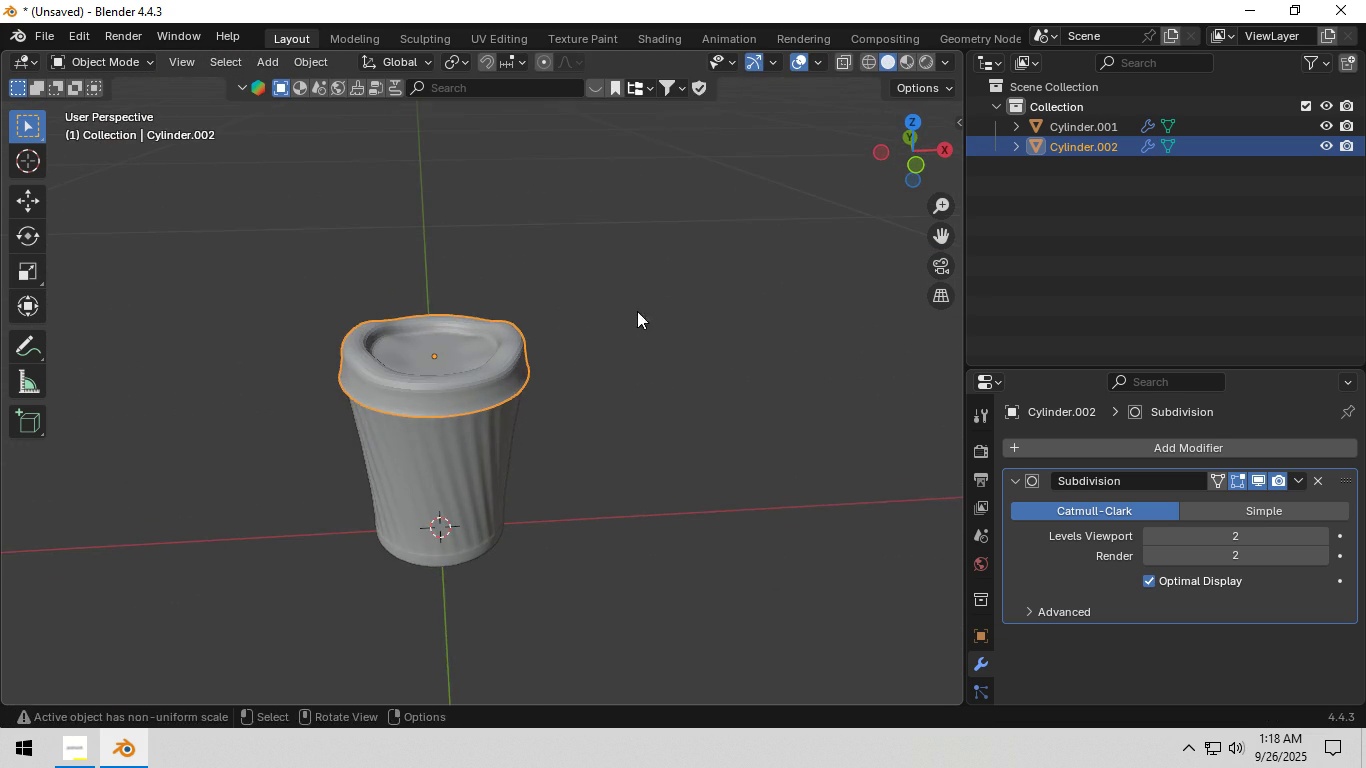 
scroll: coordinate [546, 354], scroll_direction: up, amount: 8.0